 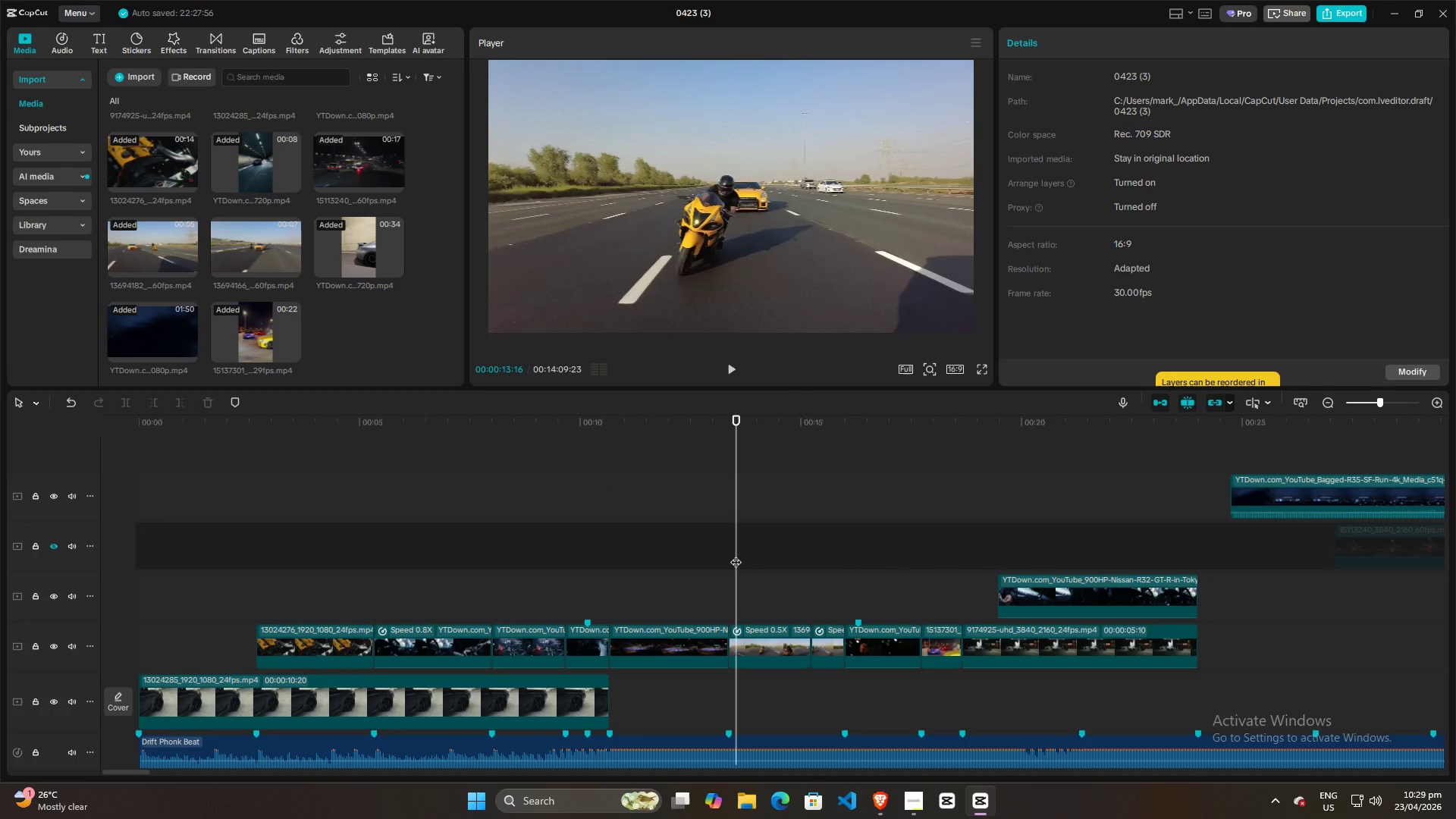 
key(Space)
 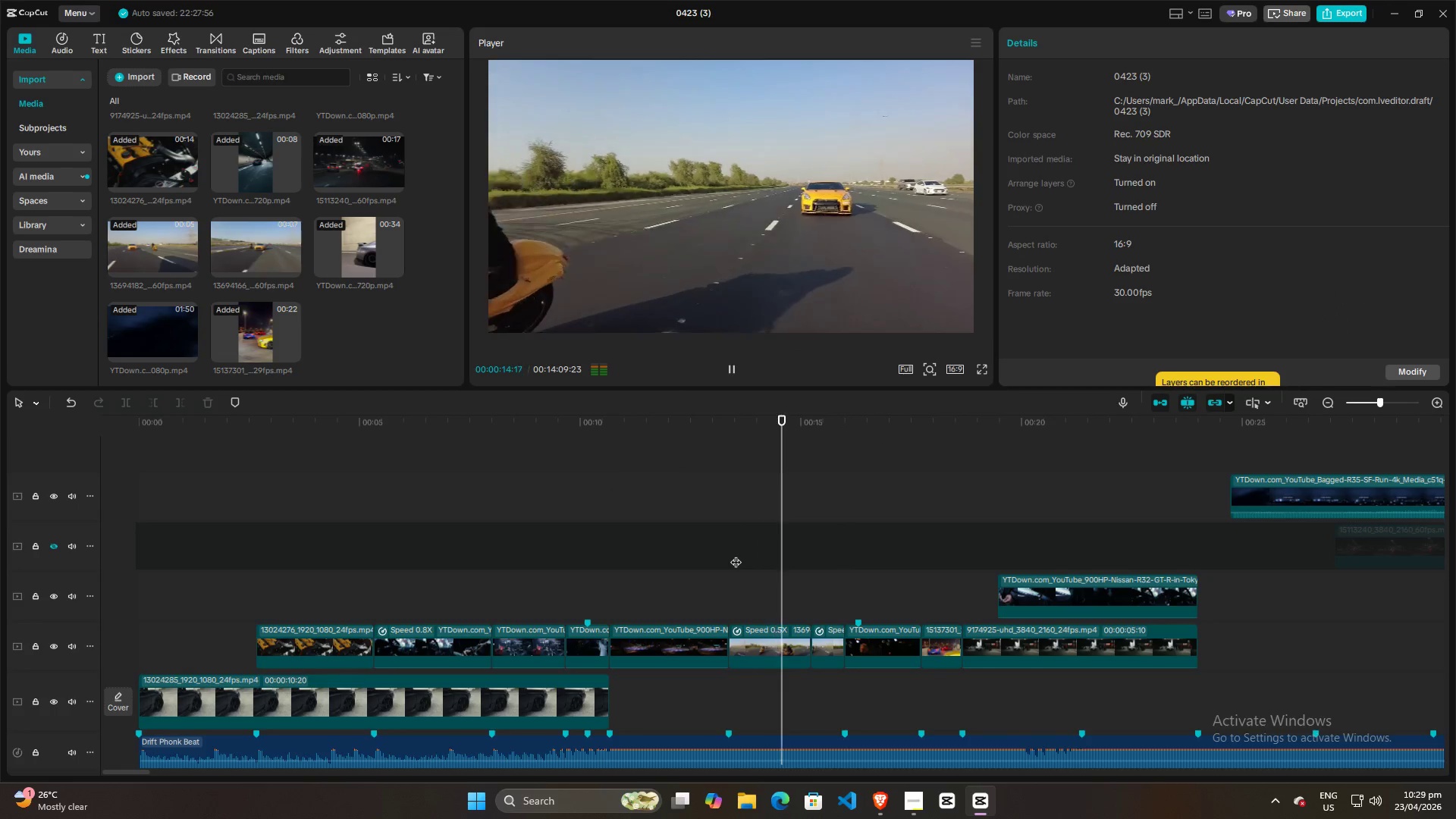 
key(Space)
 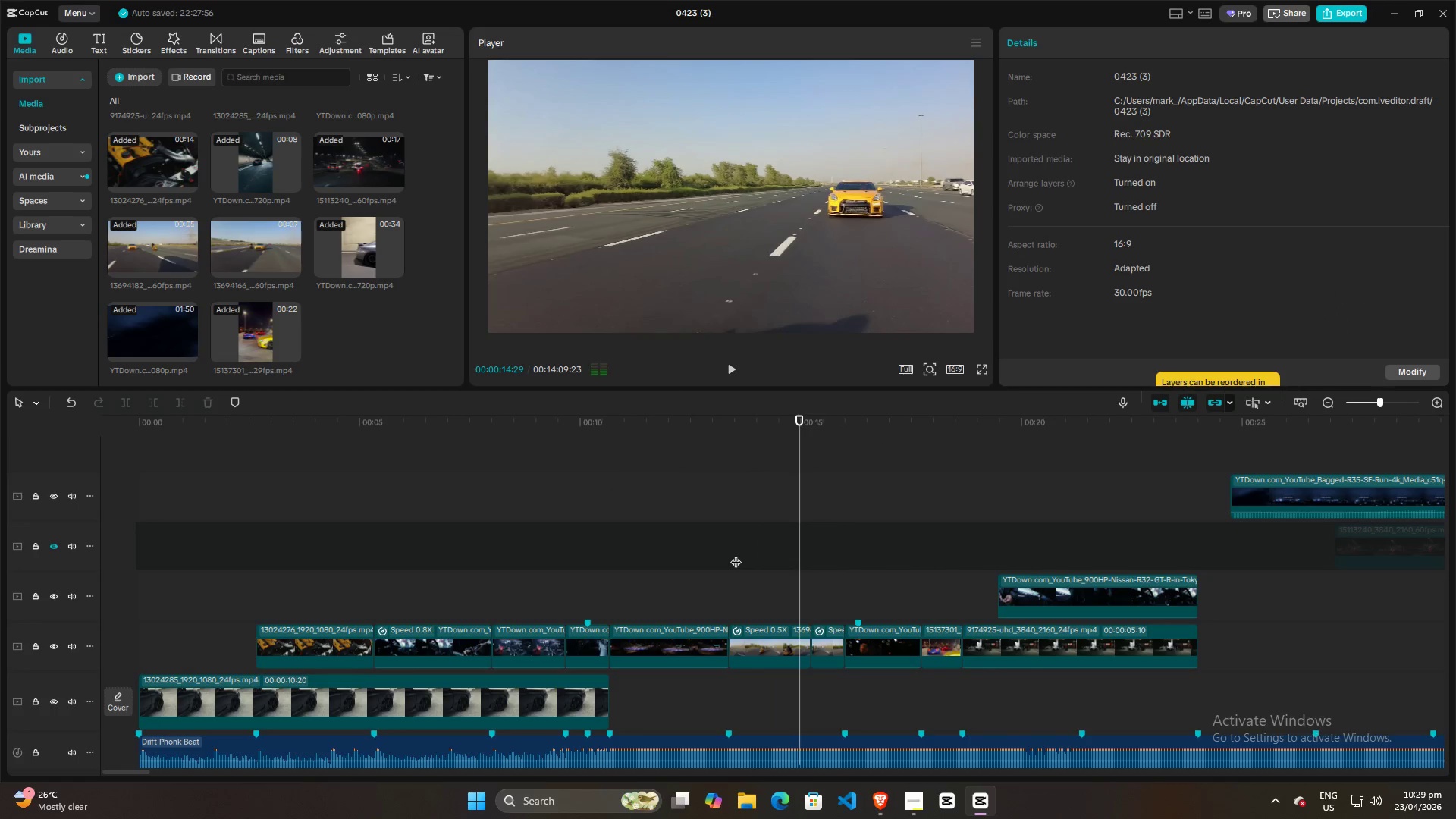 
key(Alt+AltLeft)
 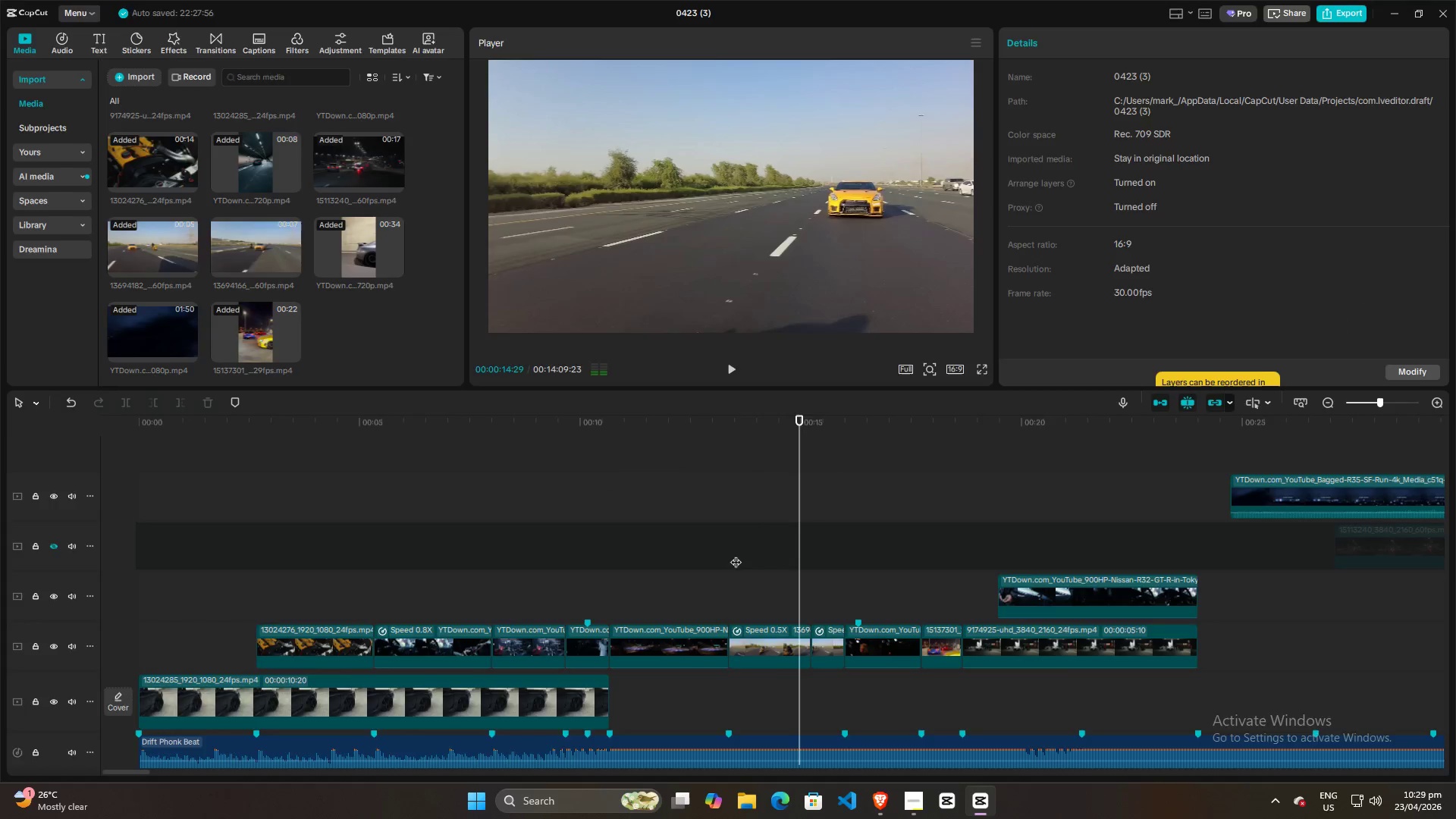 
key(Alt+Tab)